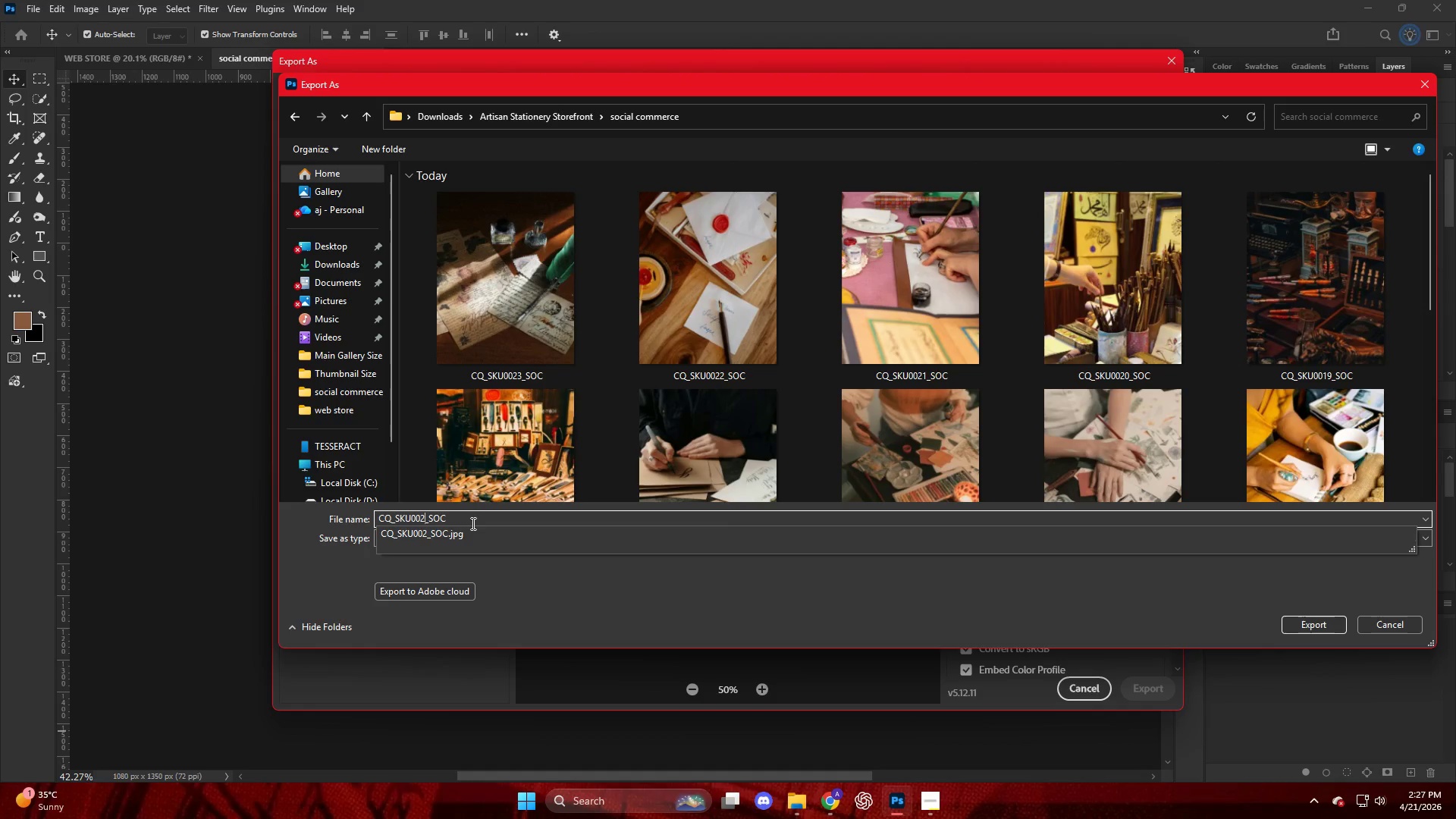 
key(Numpad4)
 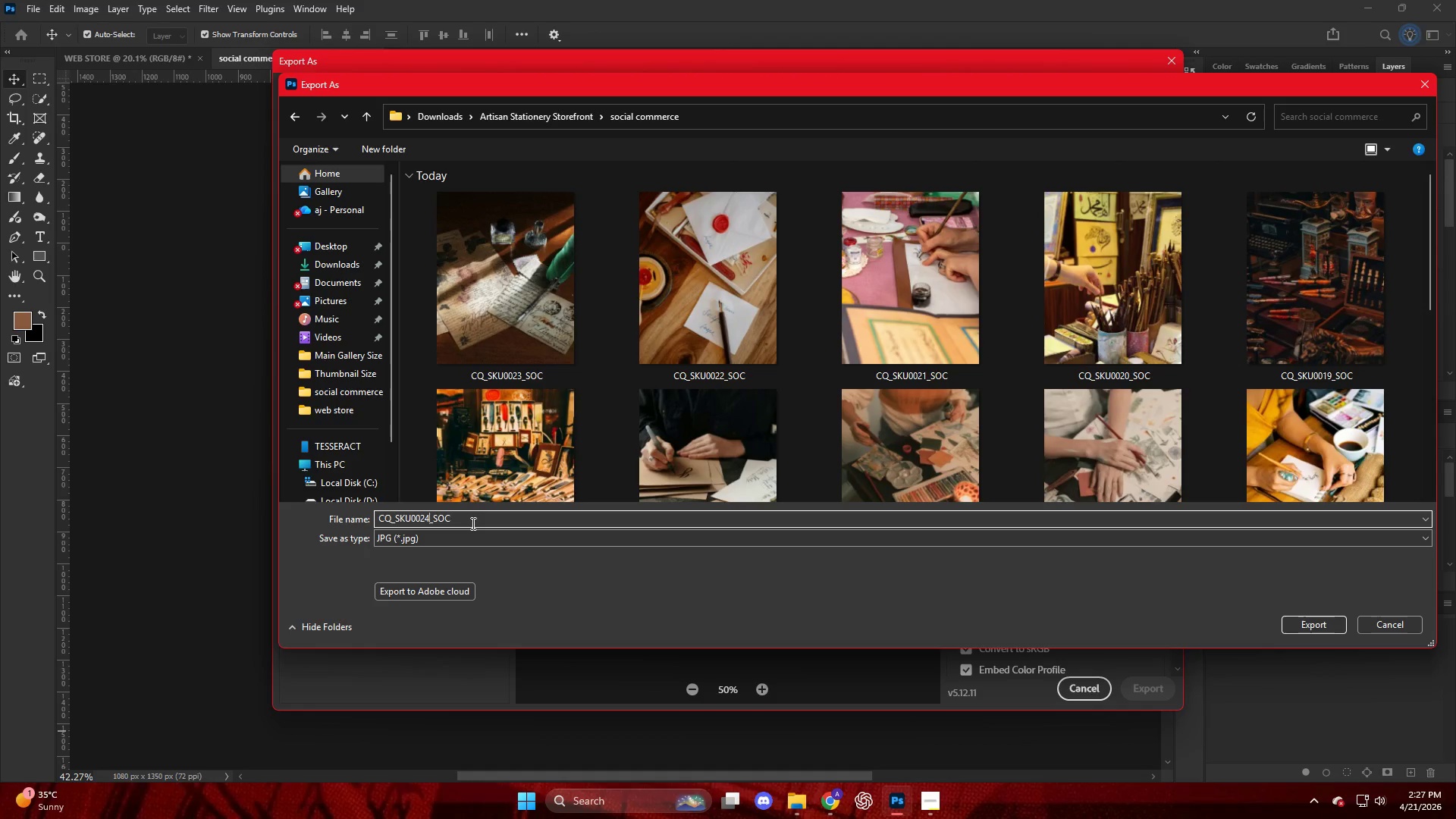 
key(NumpadEnter)
 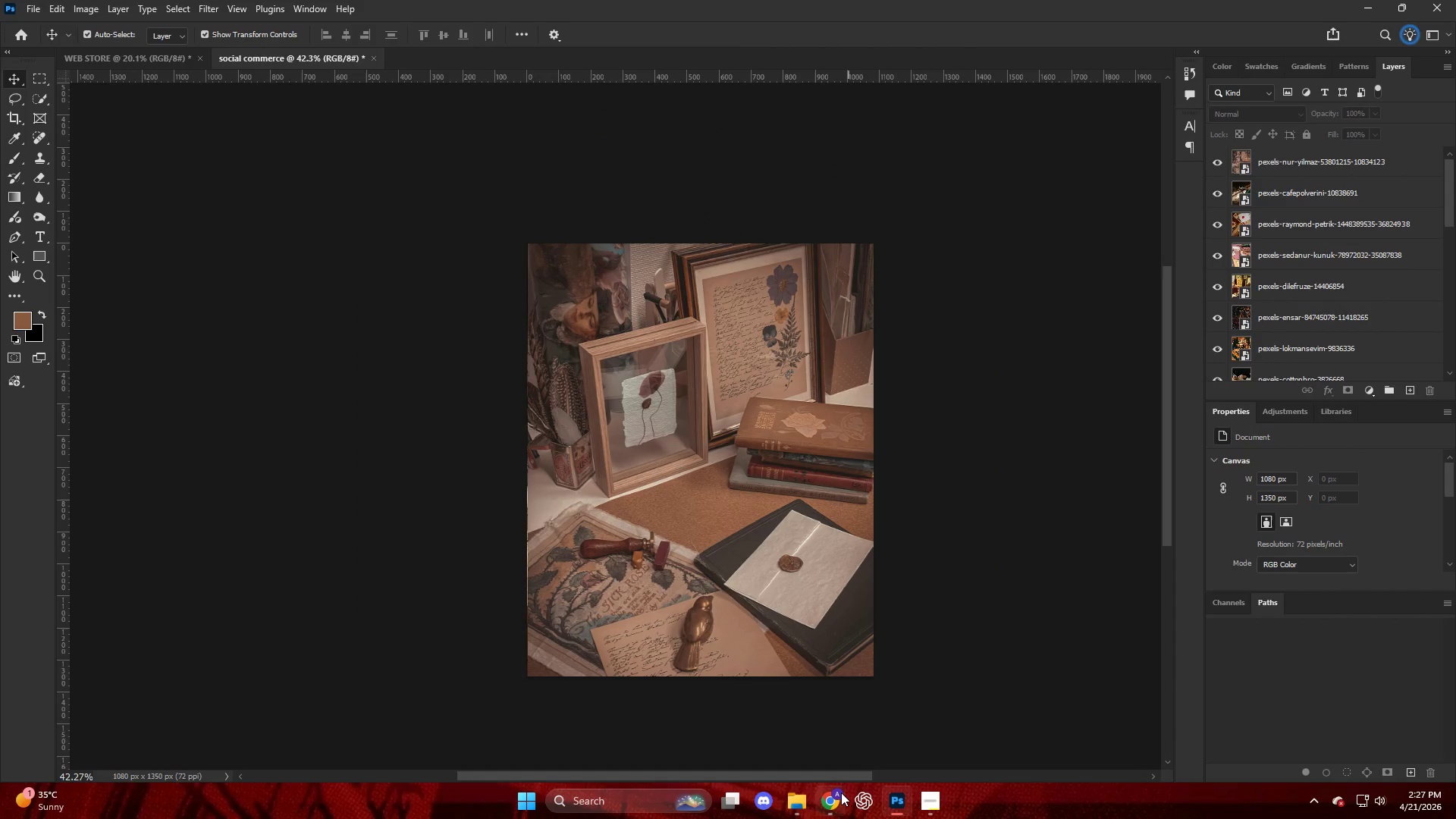 
left_click([832, 745])
 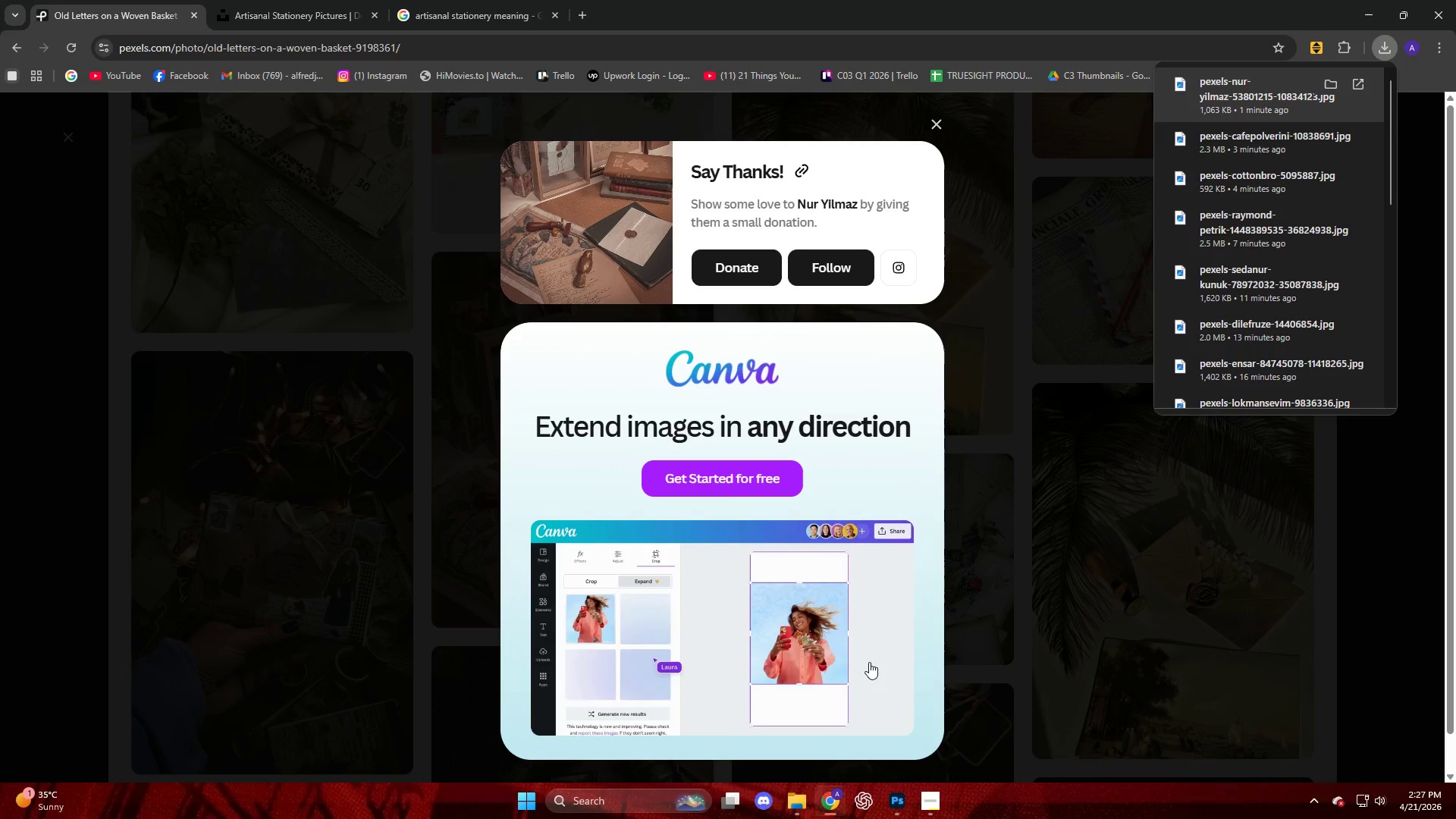 
mouse_move([940, 557])
 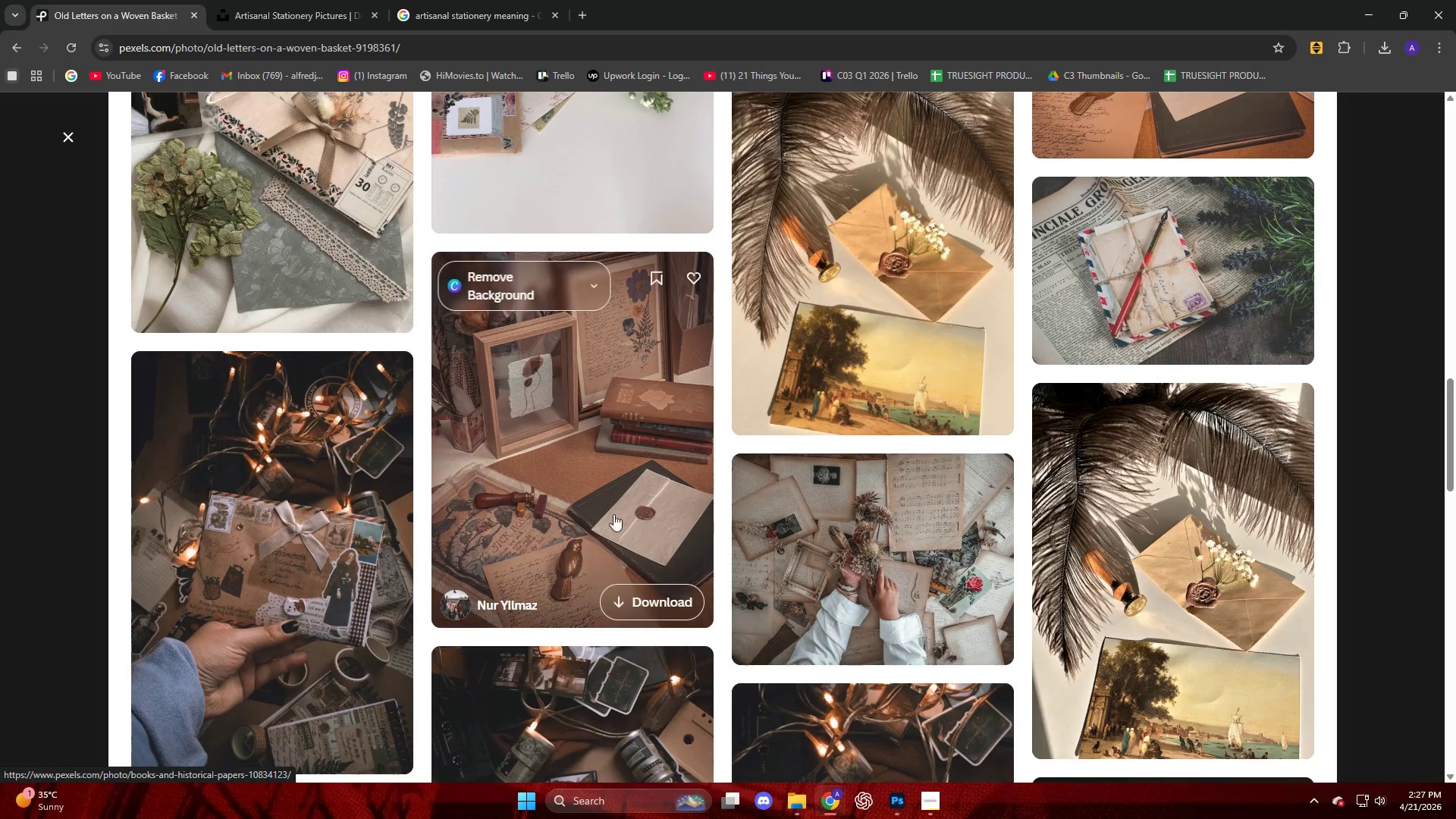 
left_click([608, 513])
 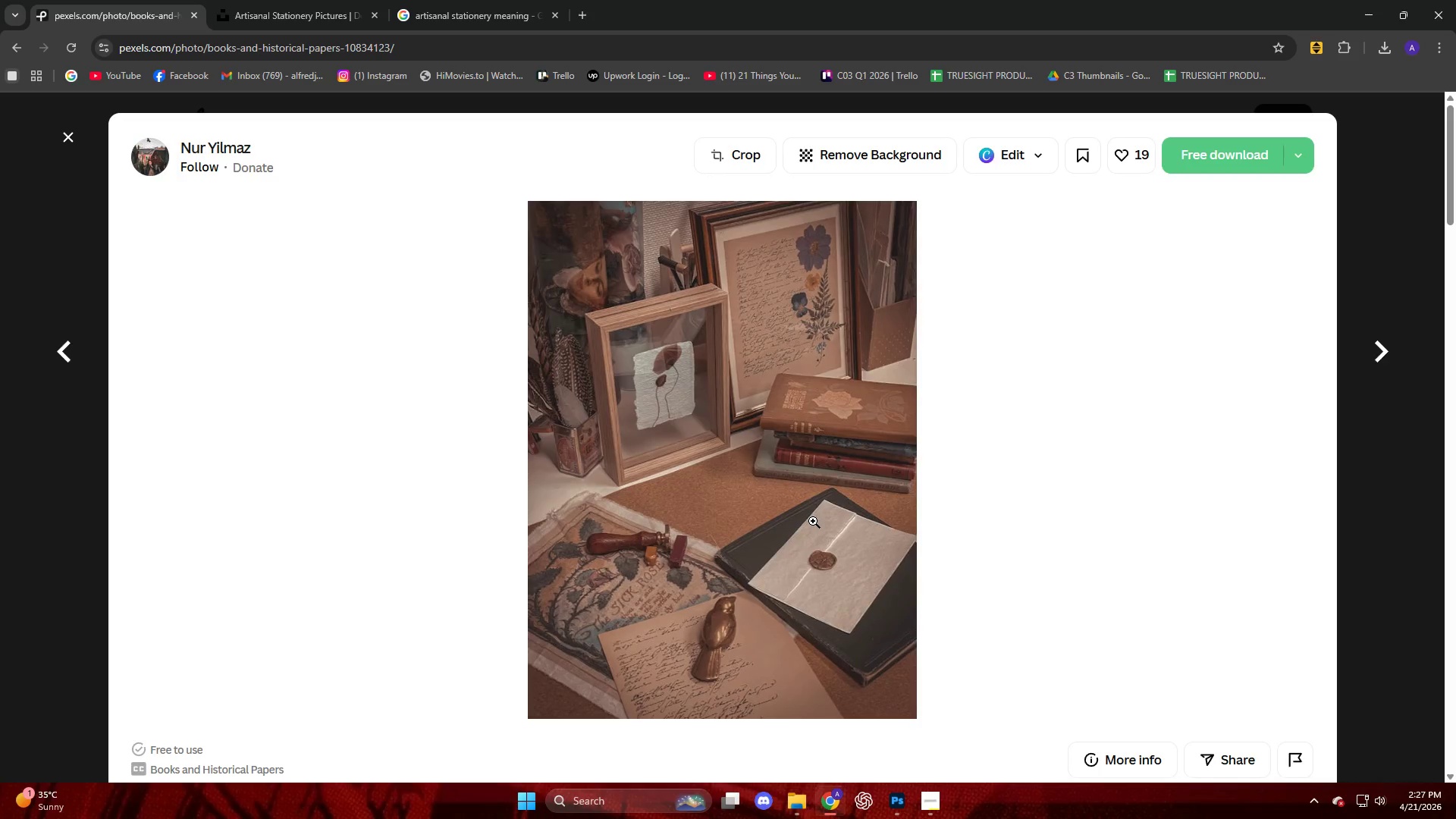 
scroll: coordinate [813, 521], scroll_direction: down, amount: 12.0
 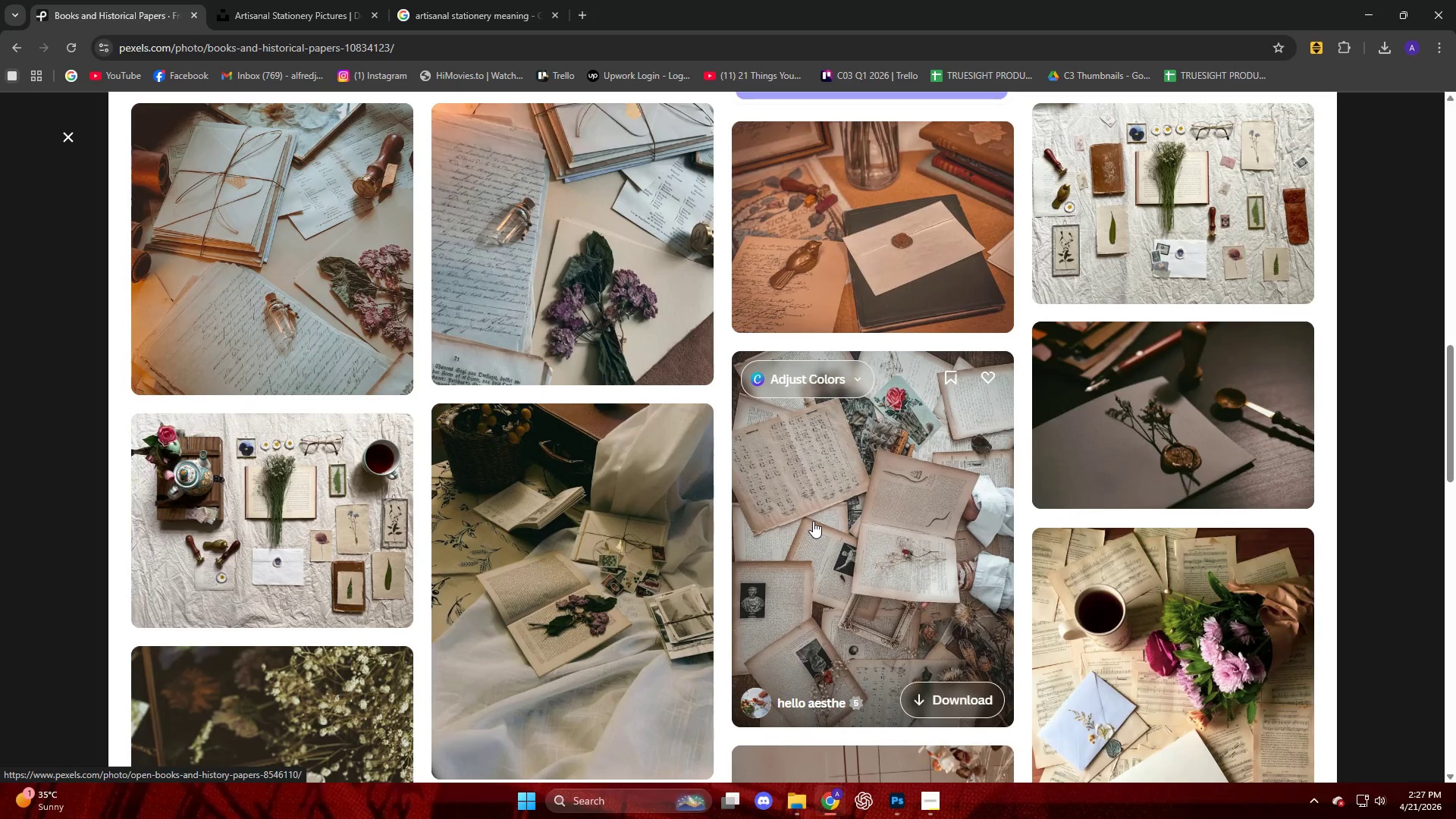 
scroll: coordinate [811, 507], scroll_direction: up, amount: 17.0
 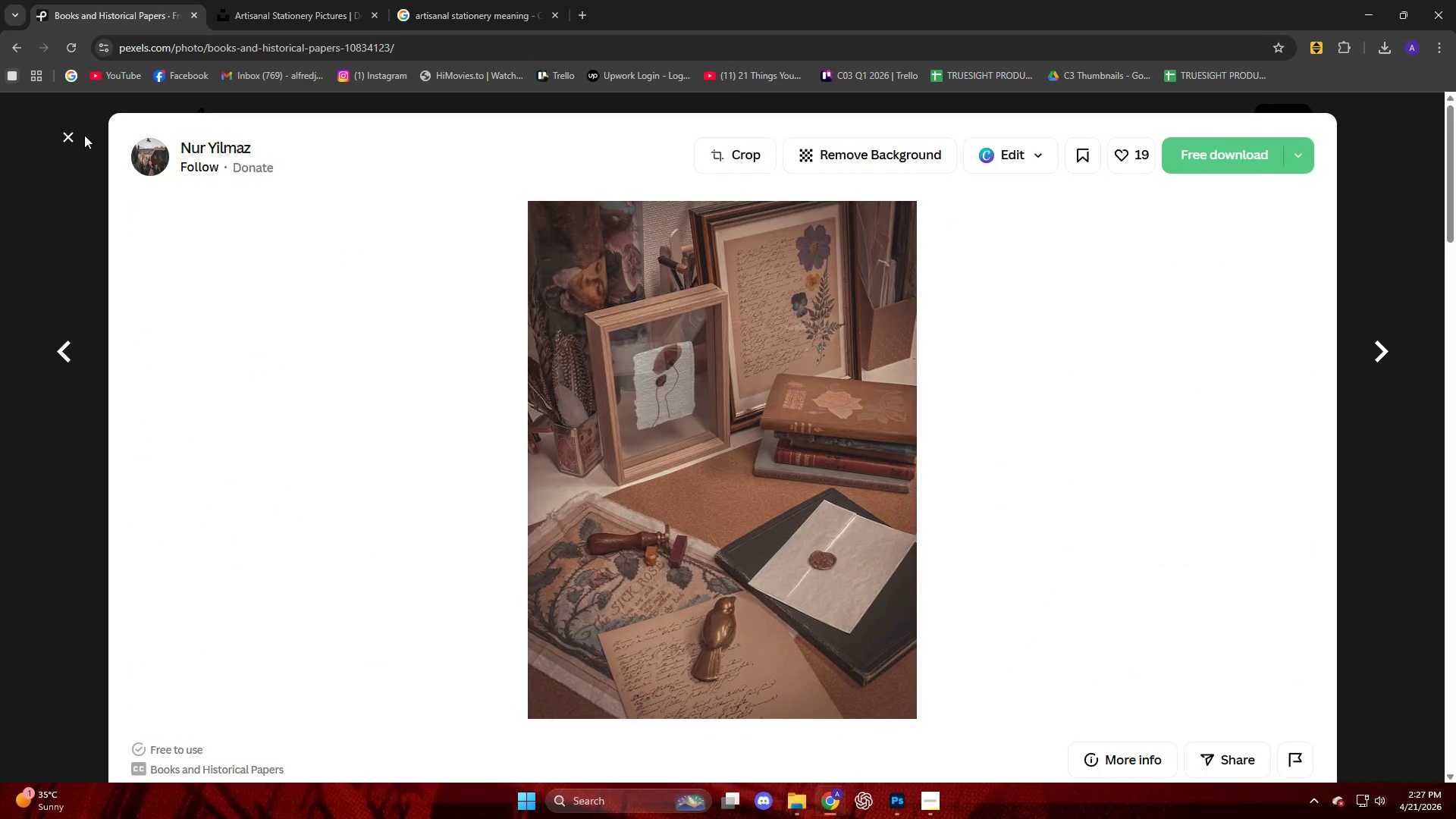 
left_click_drag(start_coordinate=[69, 133], to_coordinate=[67, 127])
 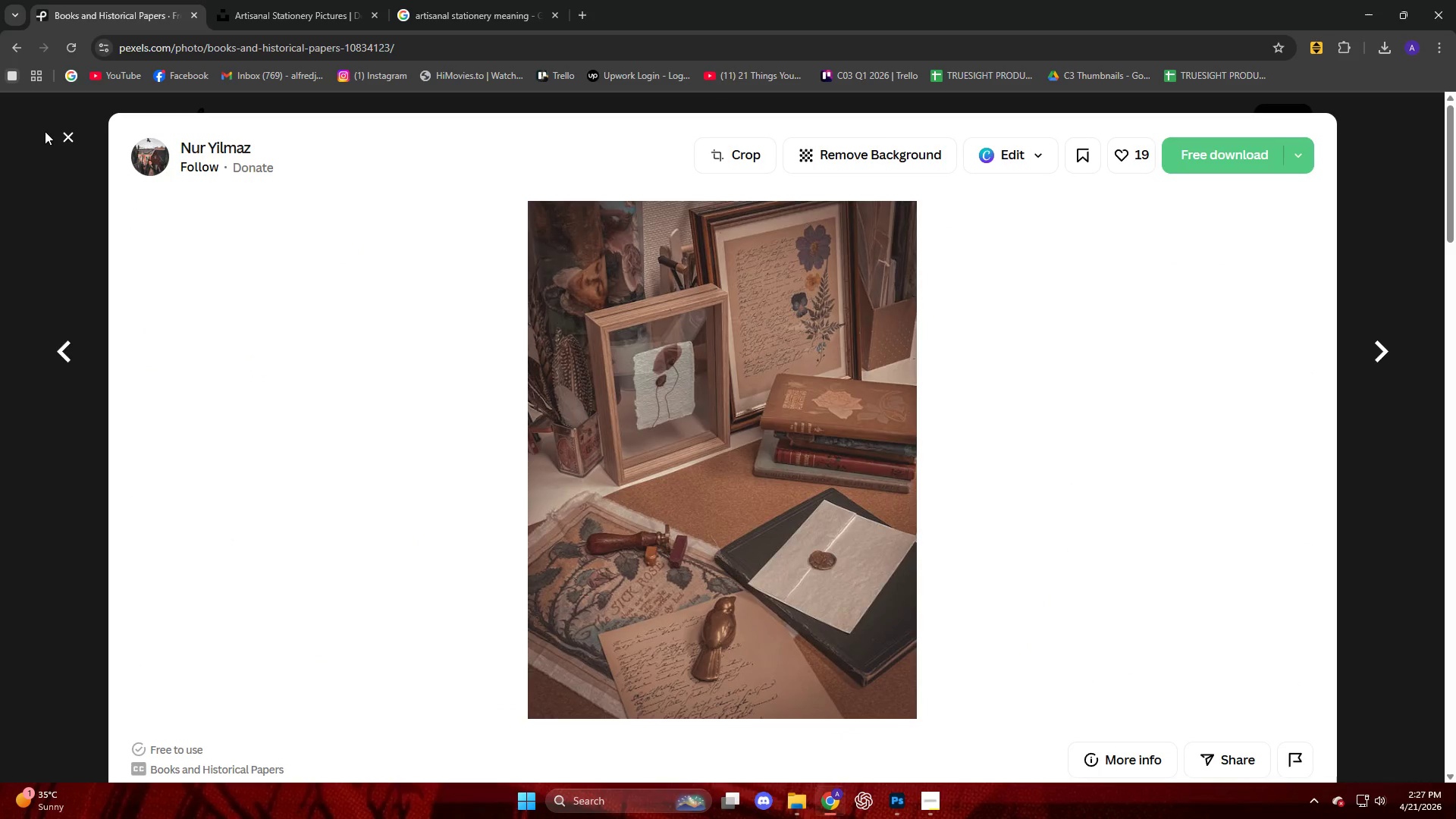 
left_click([64, 131])
 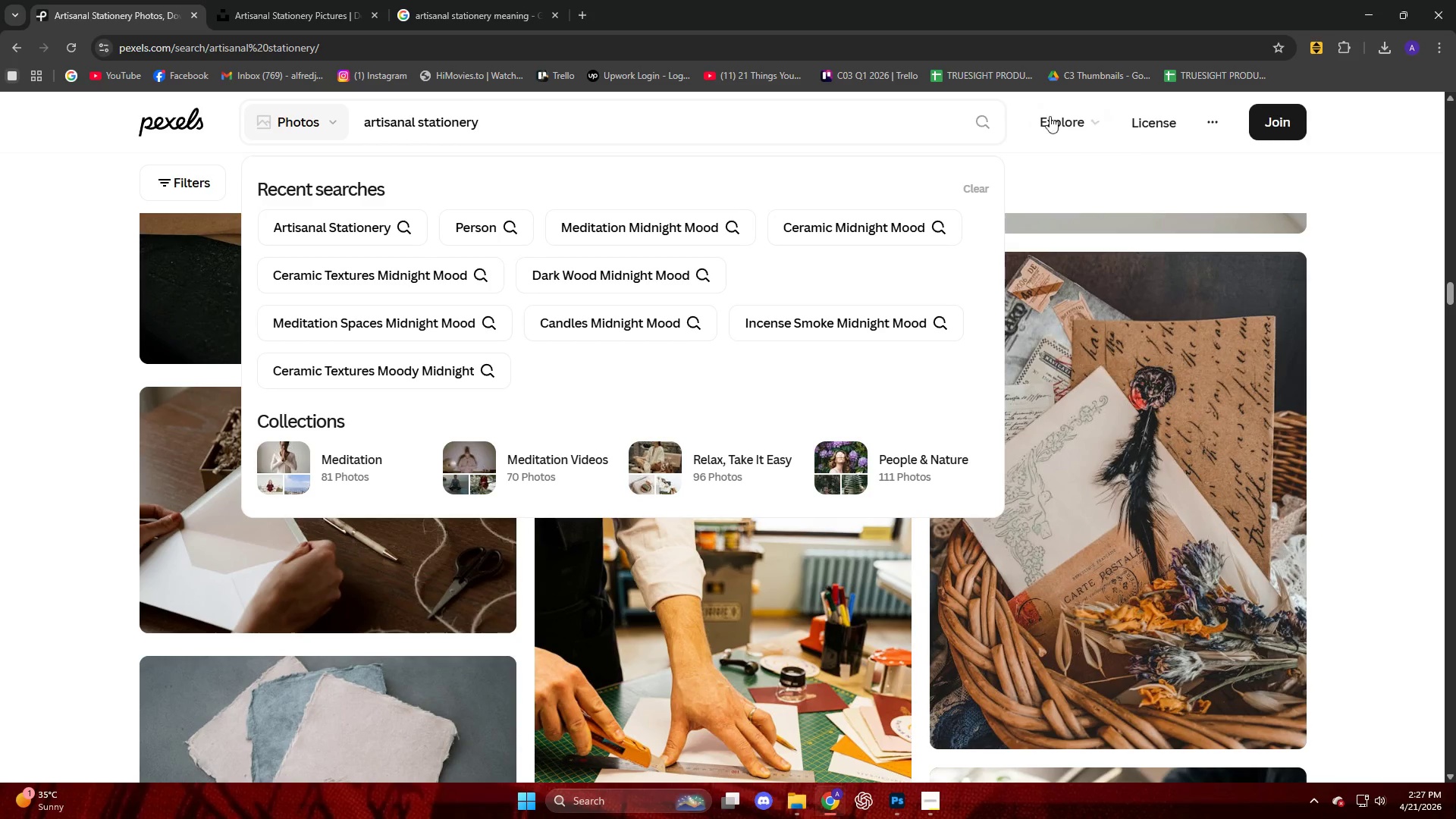 
left_click([987, 120])
 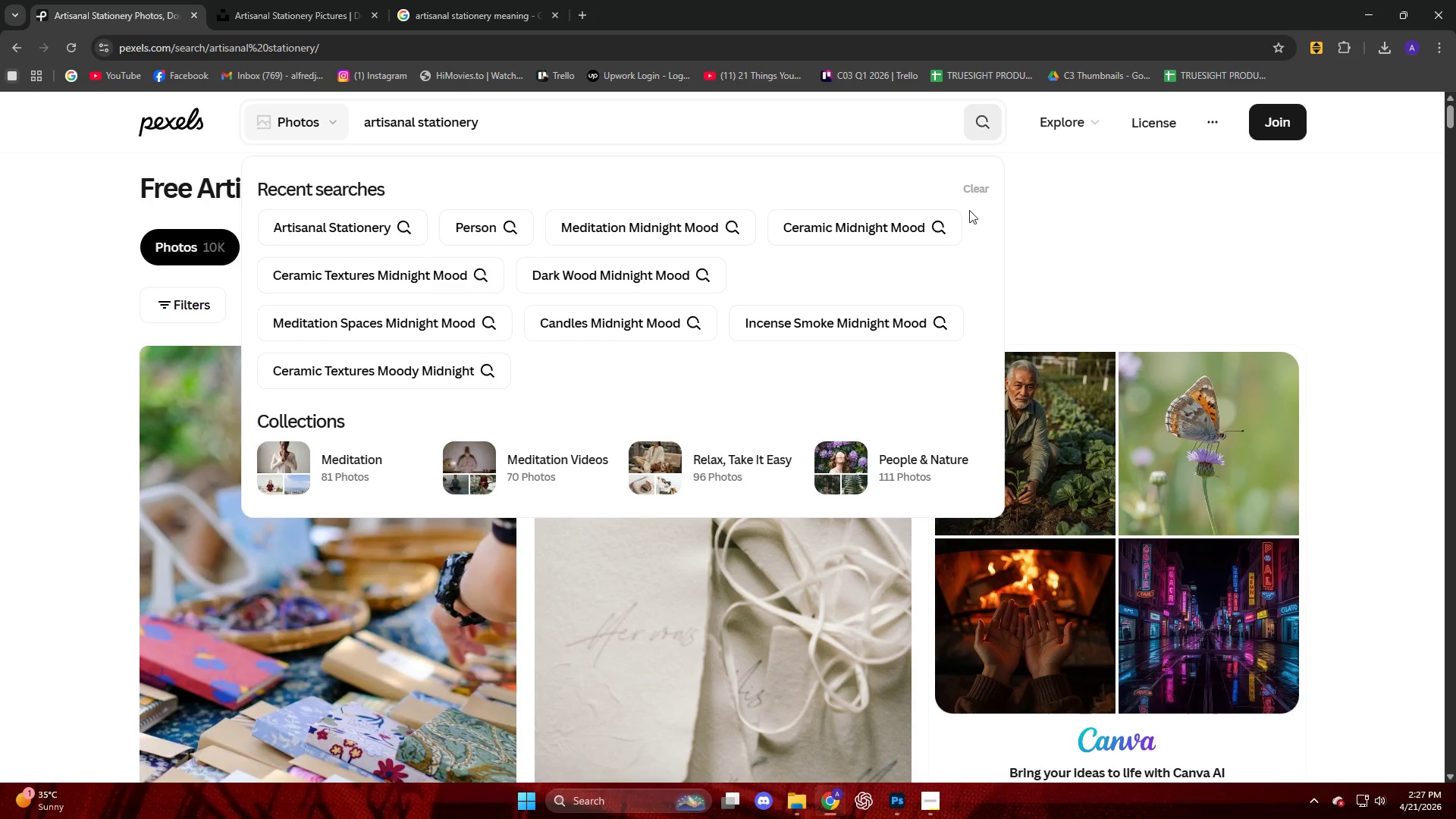 
left_click([1069, 239])
 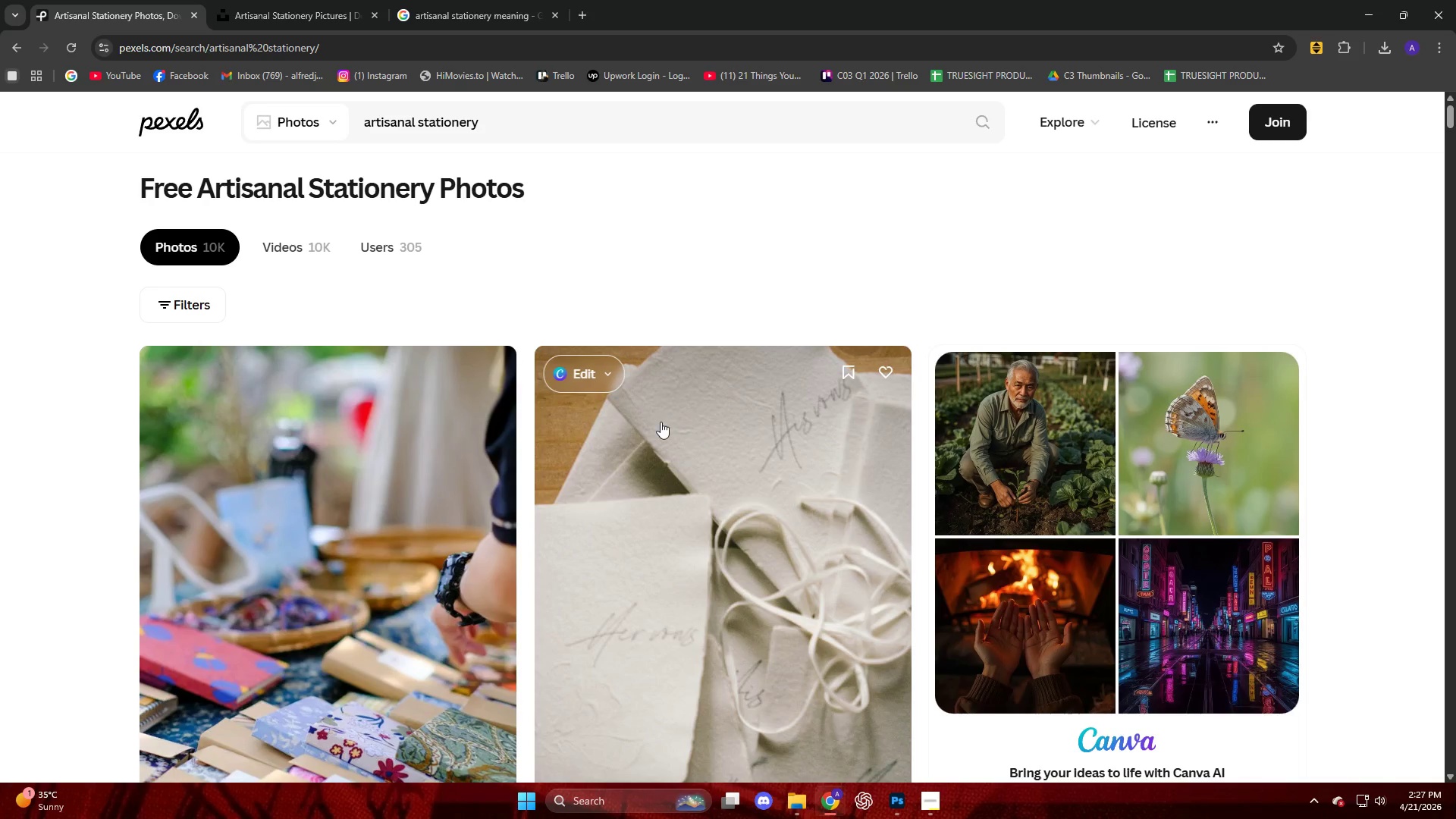 
left_click([449, 519])
 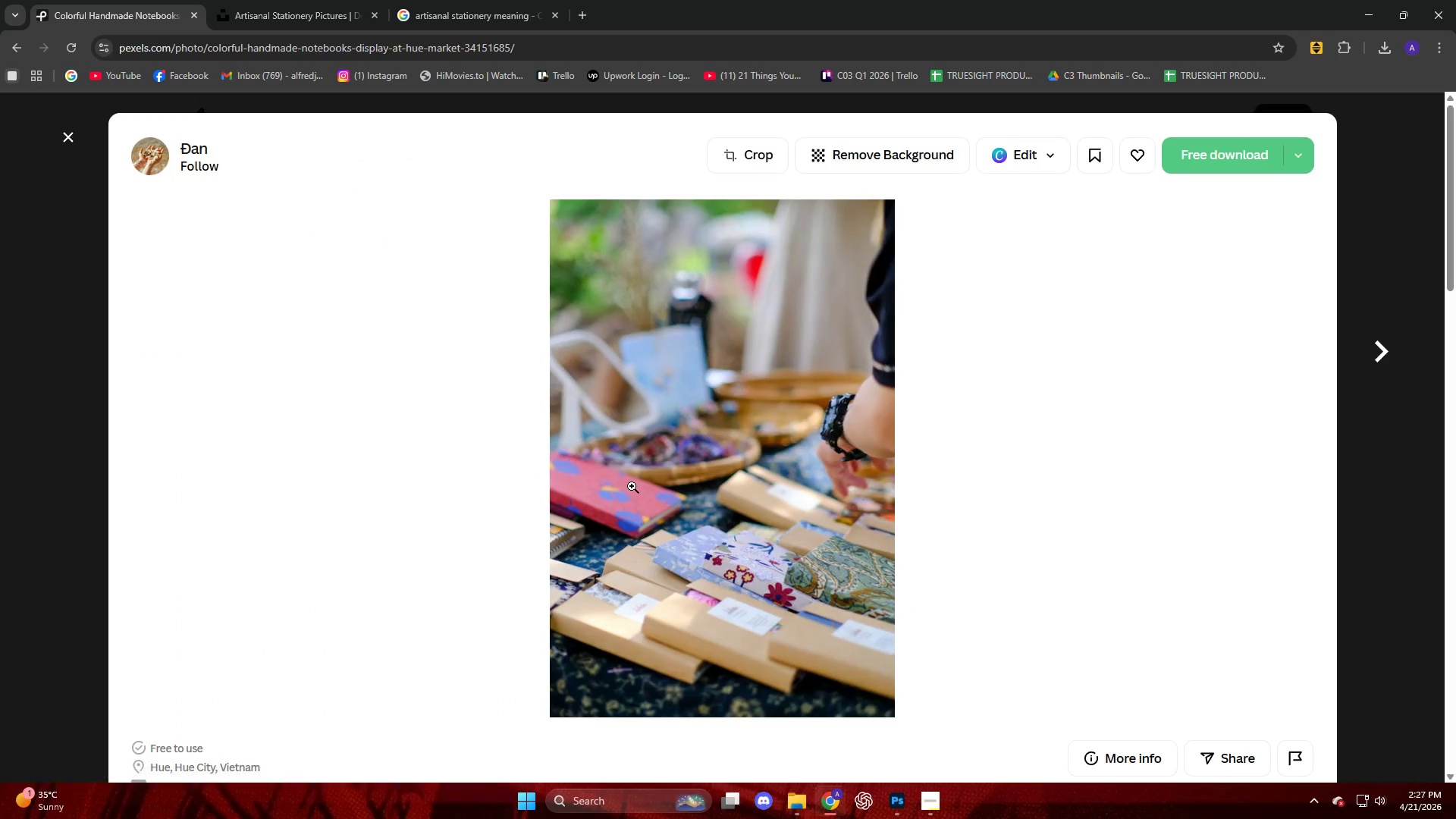 
scroll: coordinate [695, 480], scroll_direction: down, amount: 23.0
 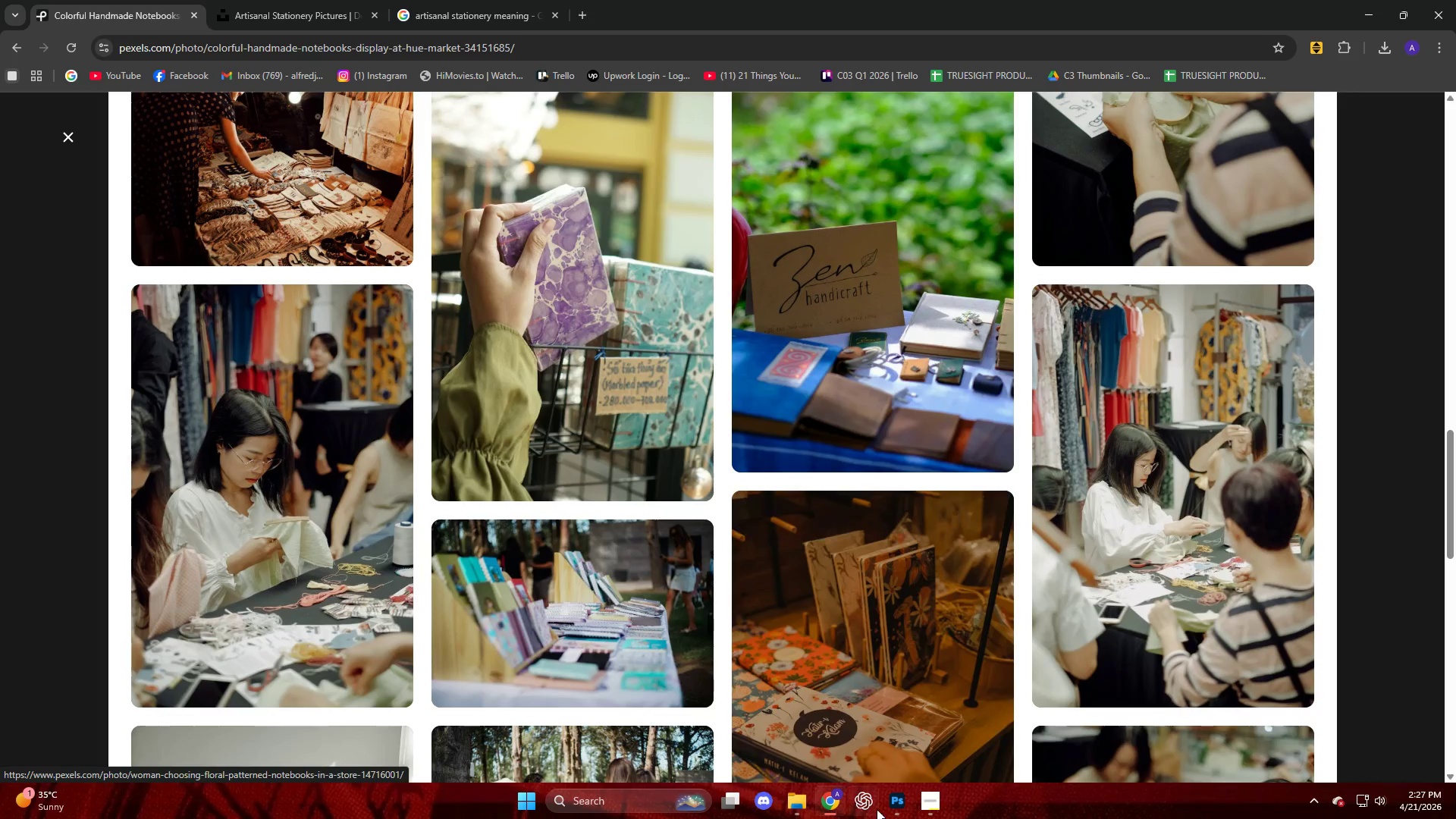 
scroll: coordinate [758, 450], scroll_direction: up, amount: 6.0
 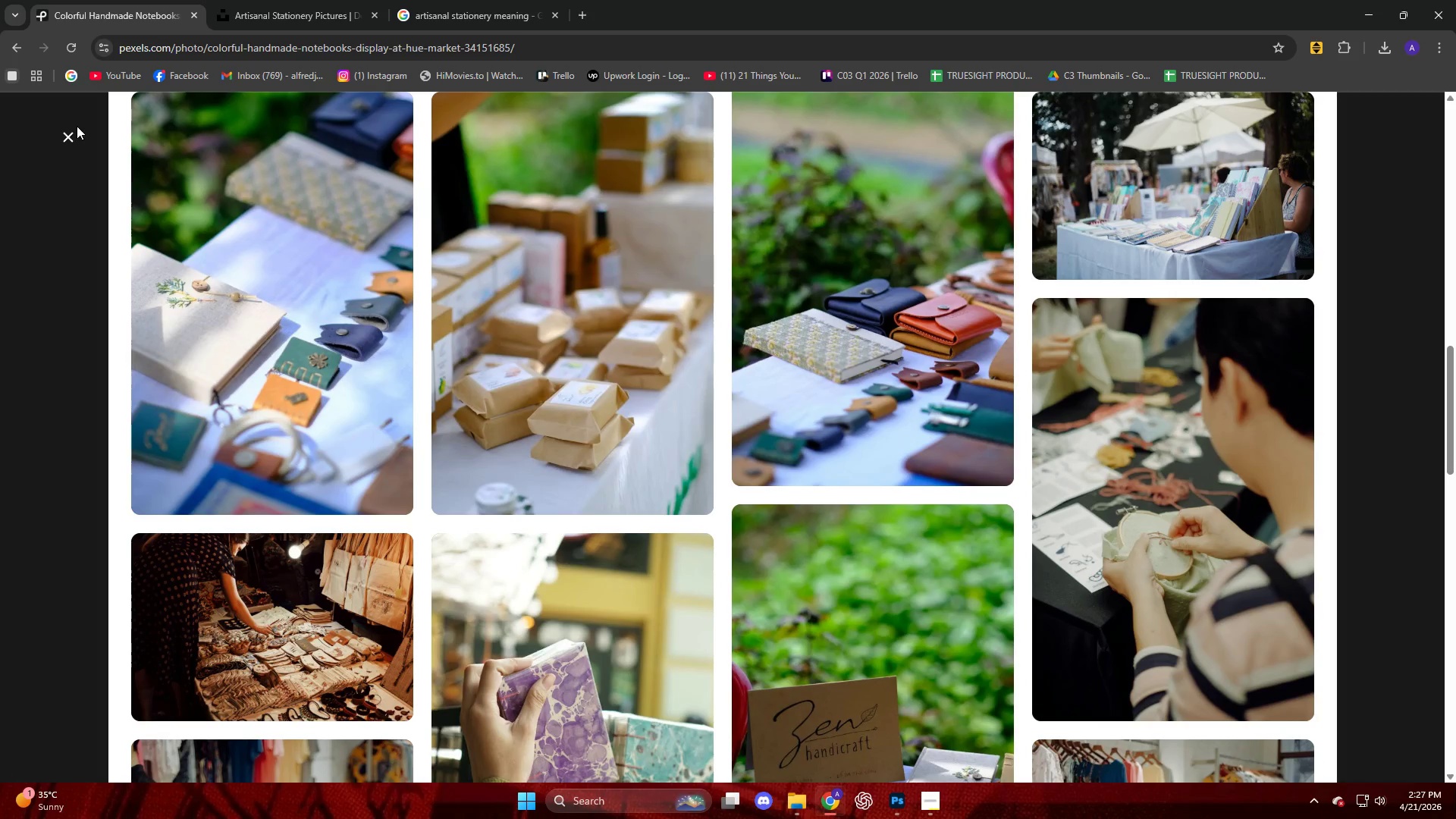 
left_click([73, 137])
 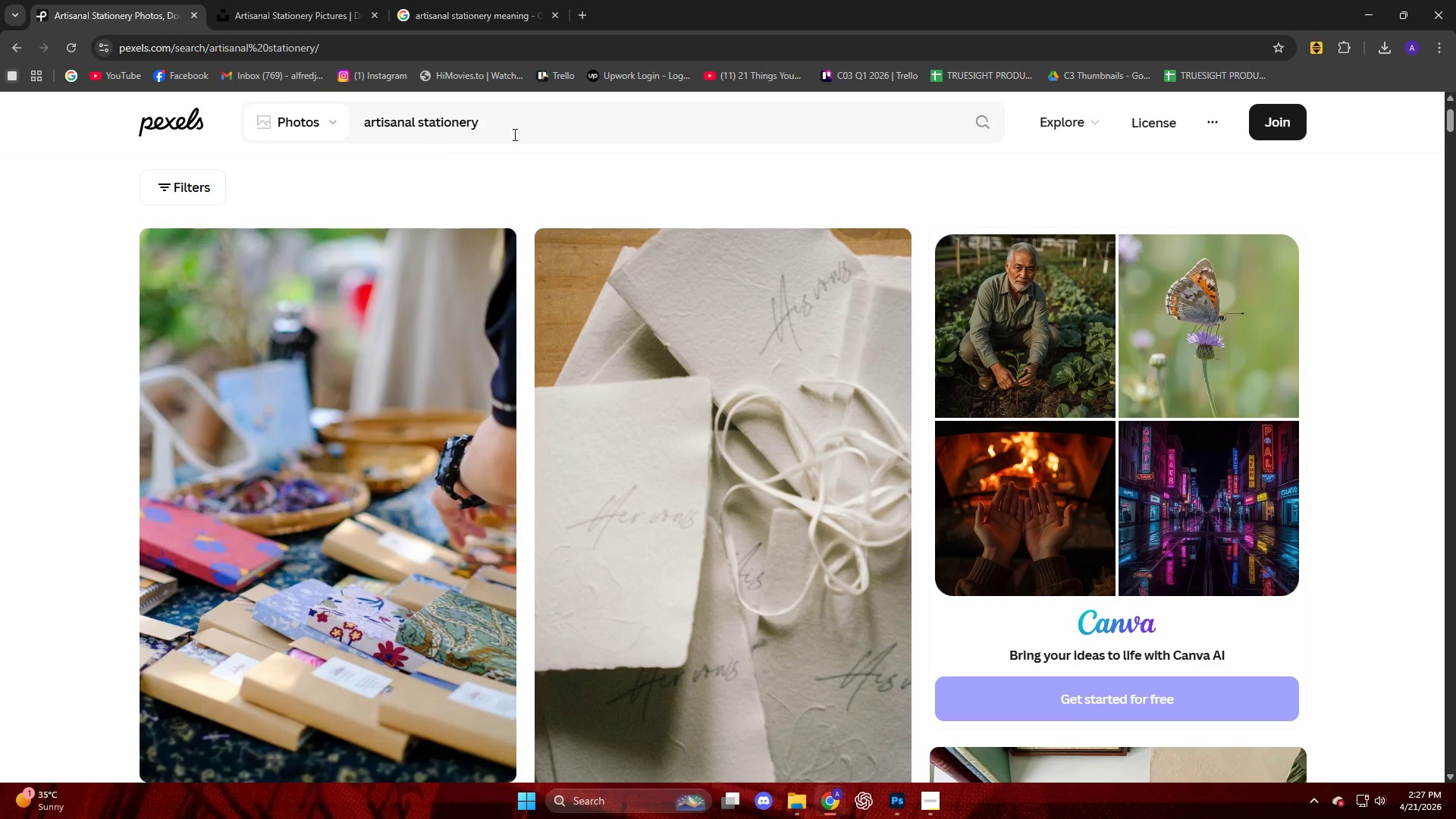 
left_click_drag(start_coordinate=[547, 123], to_coordinate=[418, 124])
 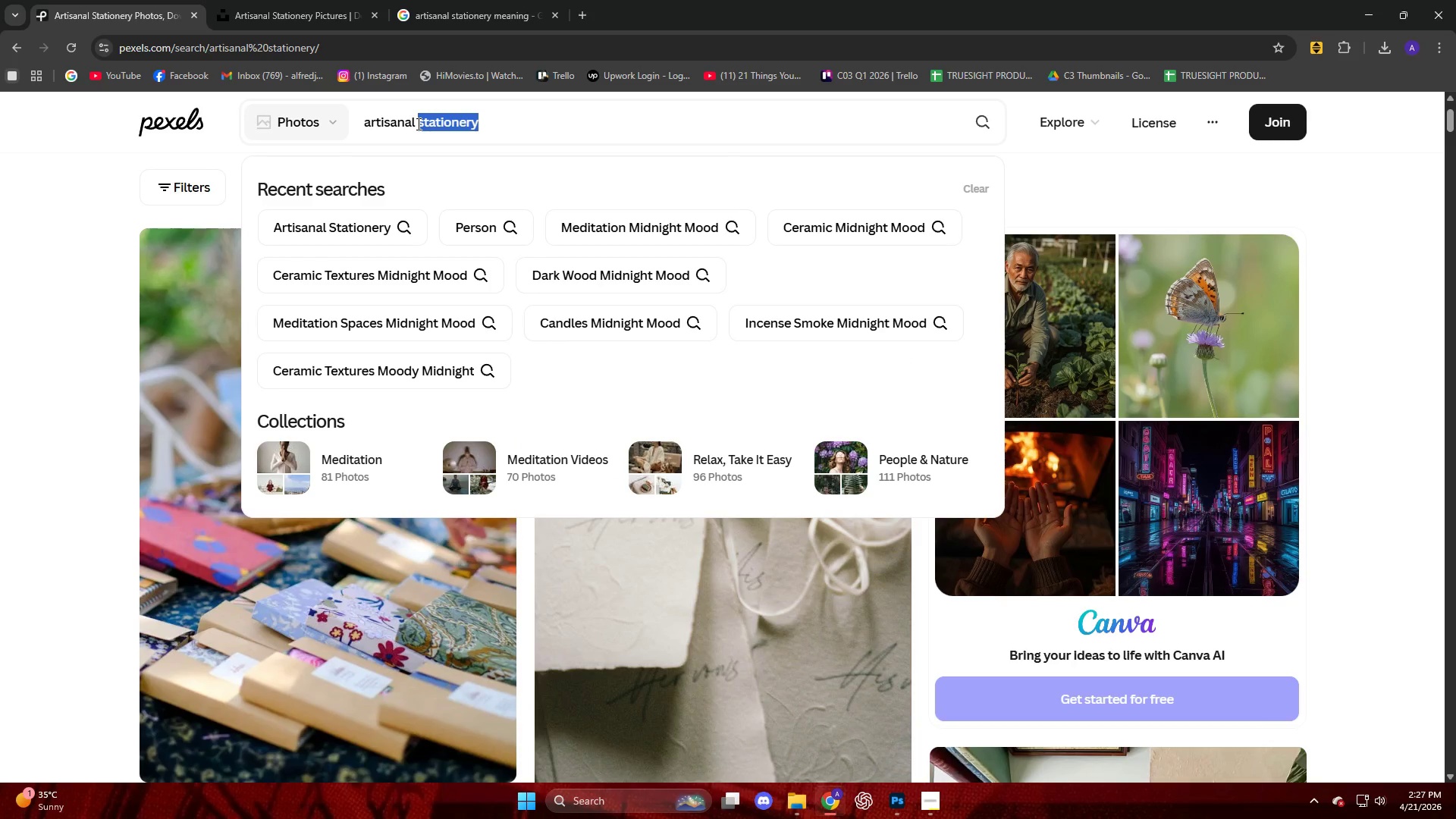 
type(pens)
 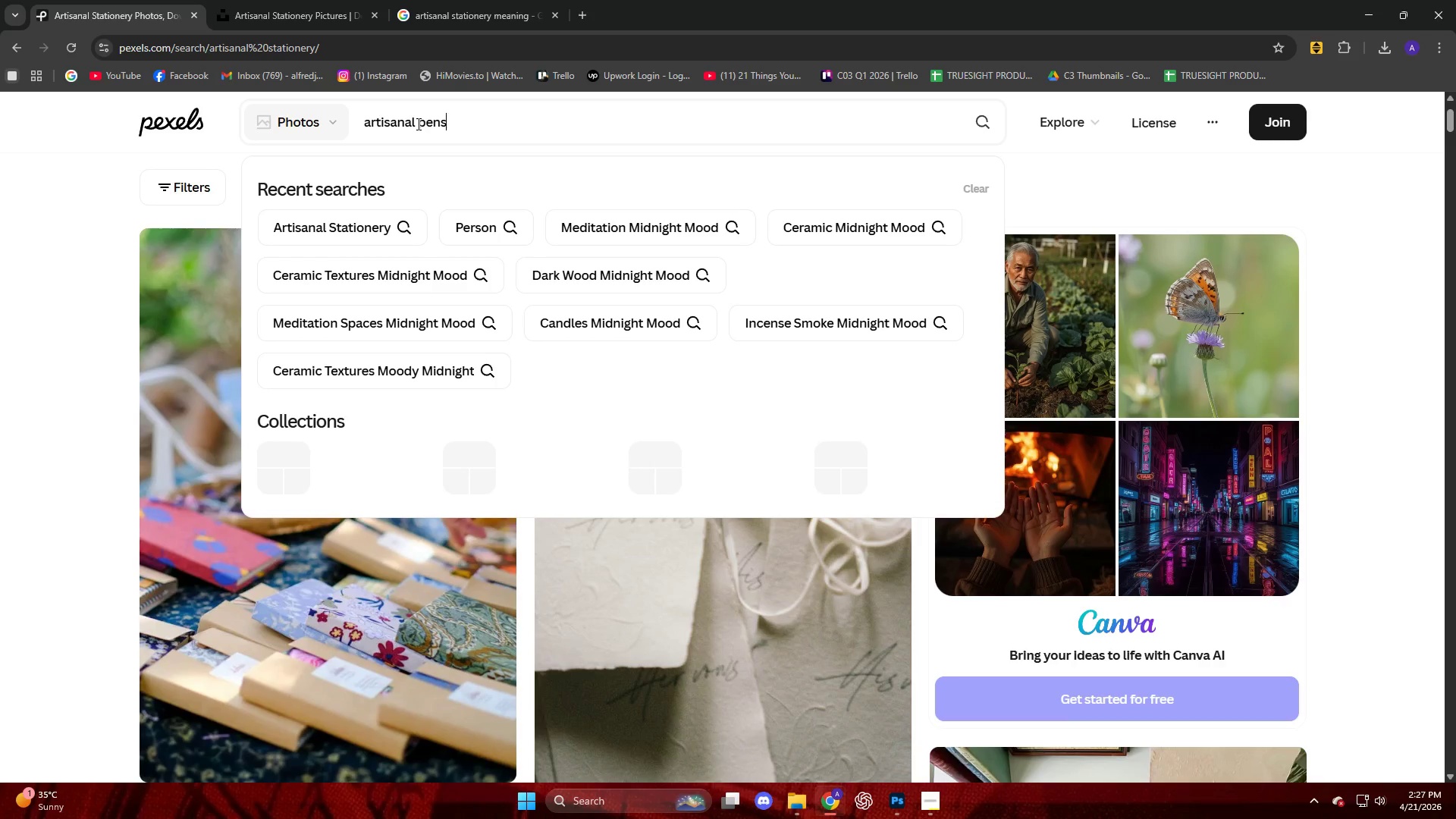 
key(Enter)
 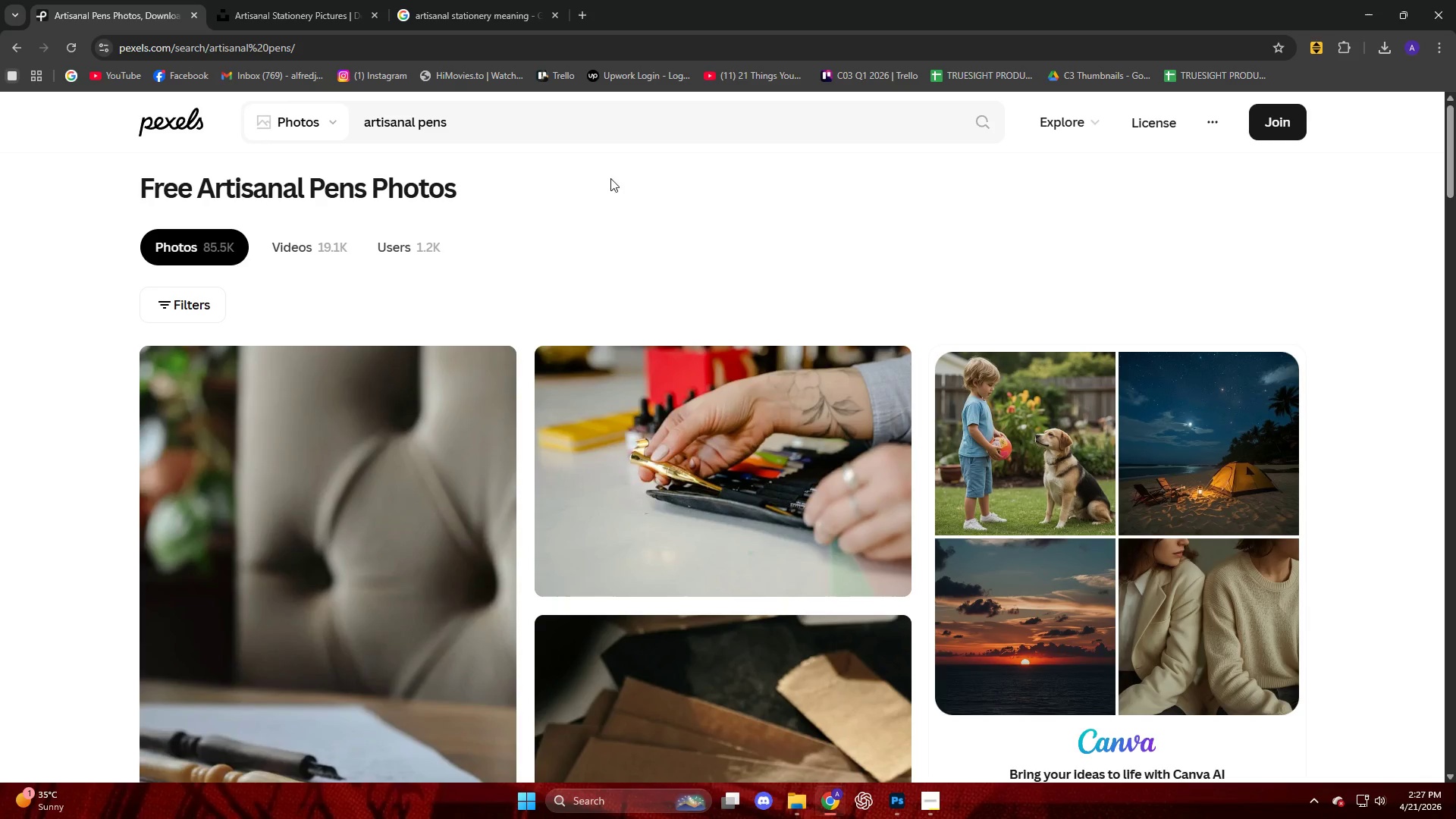 
scroll: coordinate [648, 228], scroll_direction: down, amount: 4.0
 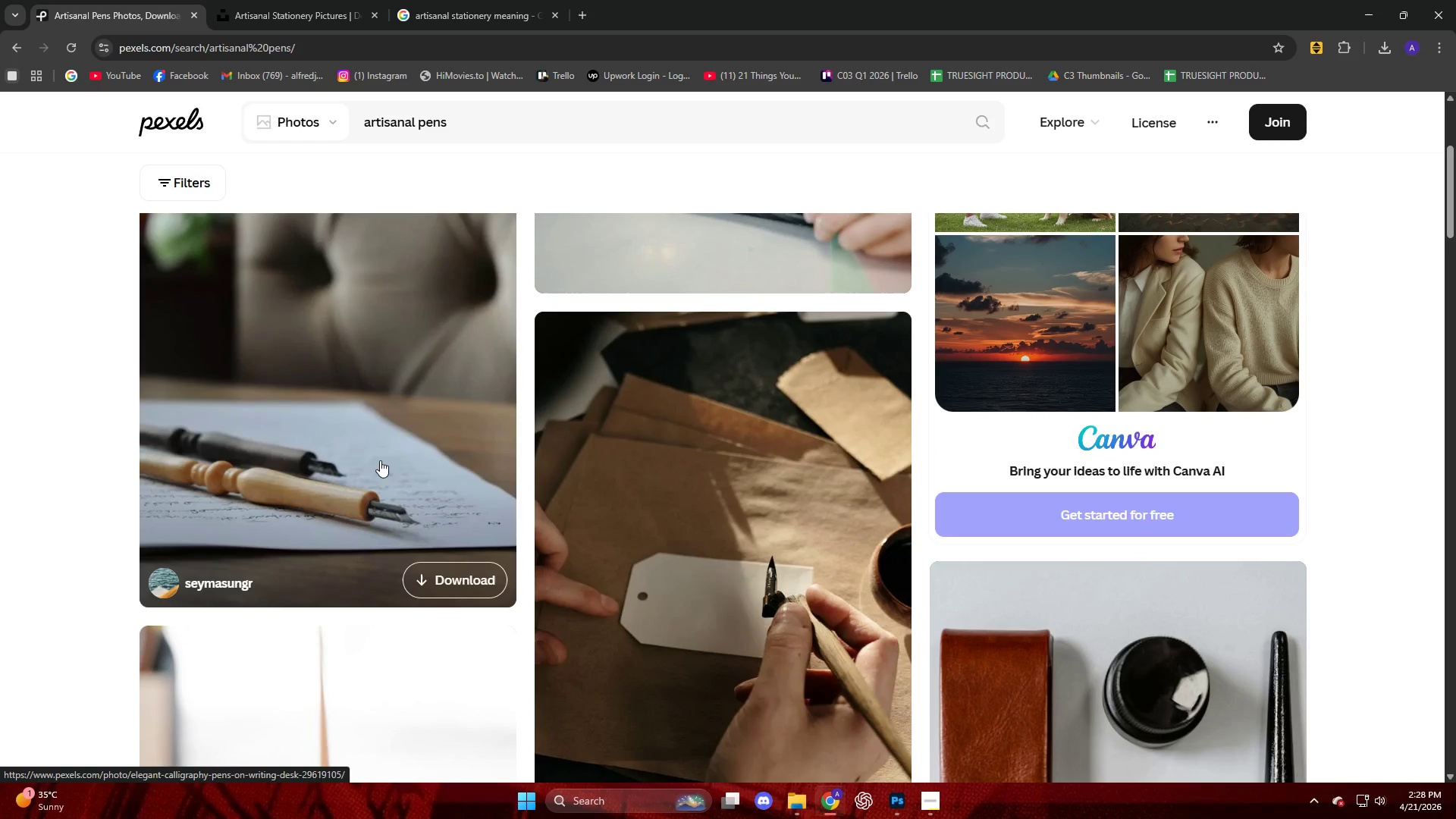 
wait(7.72)
 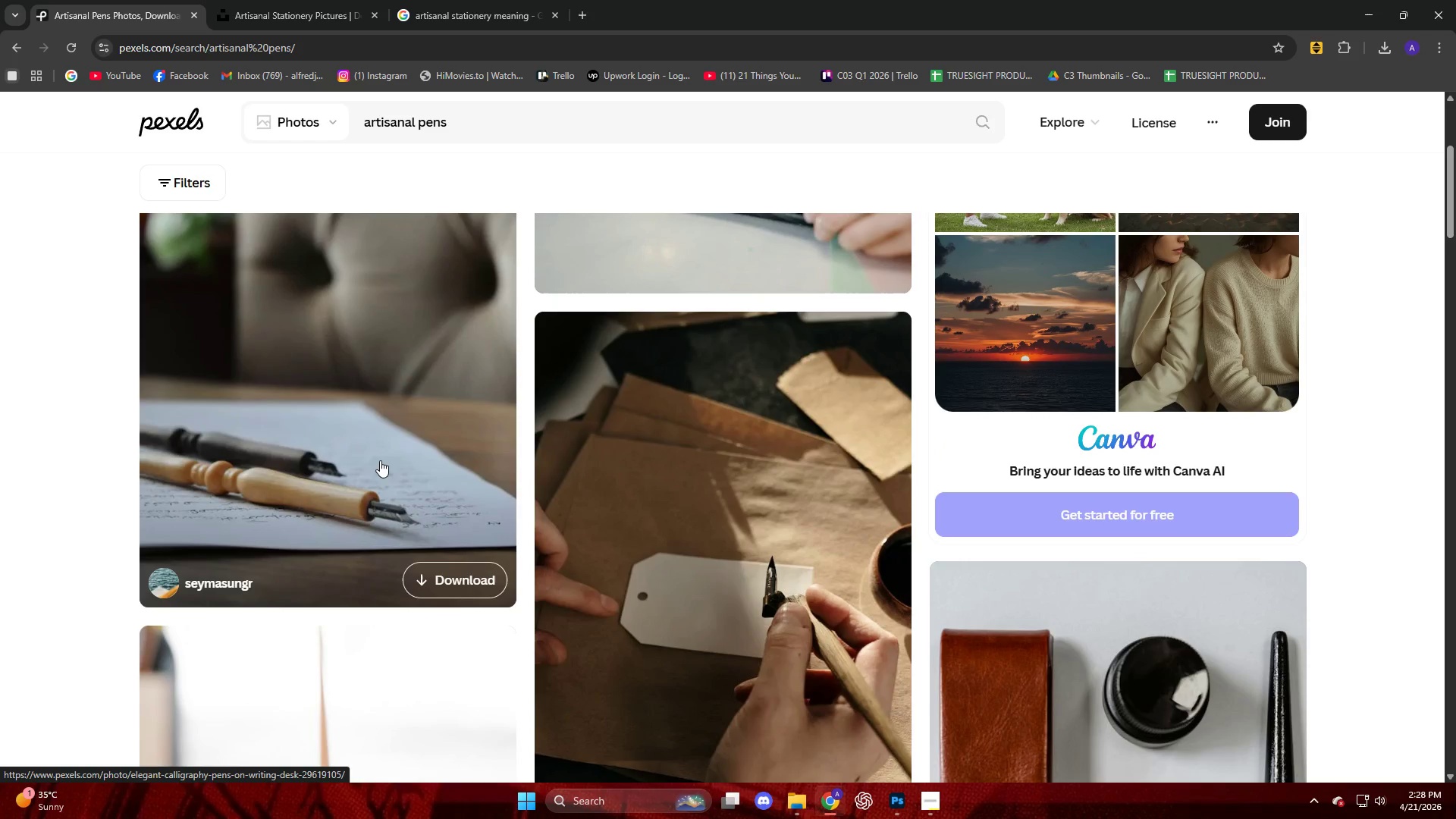 
left_click([924, 806])